 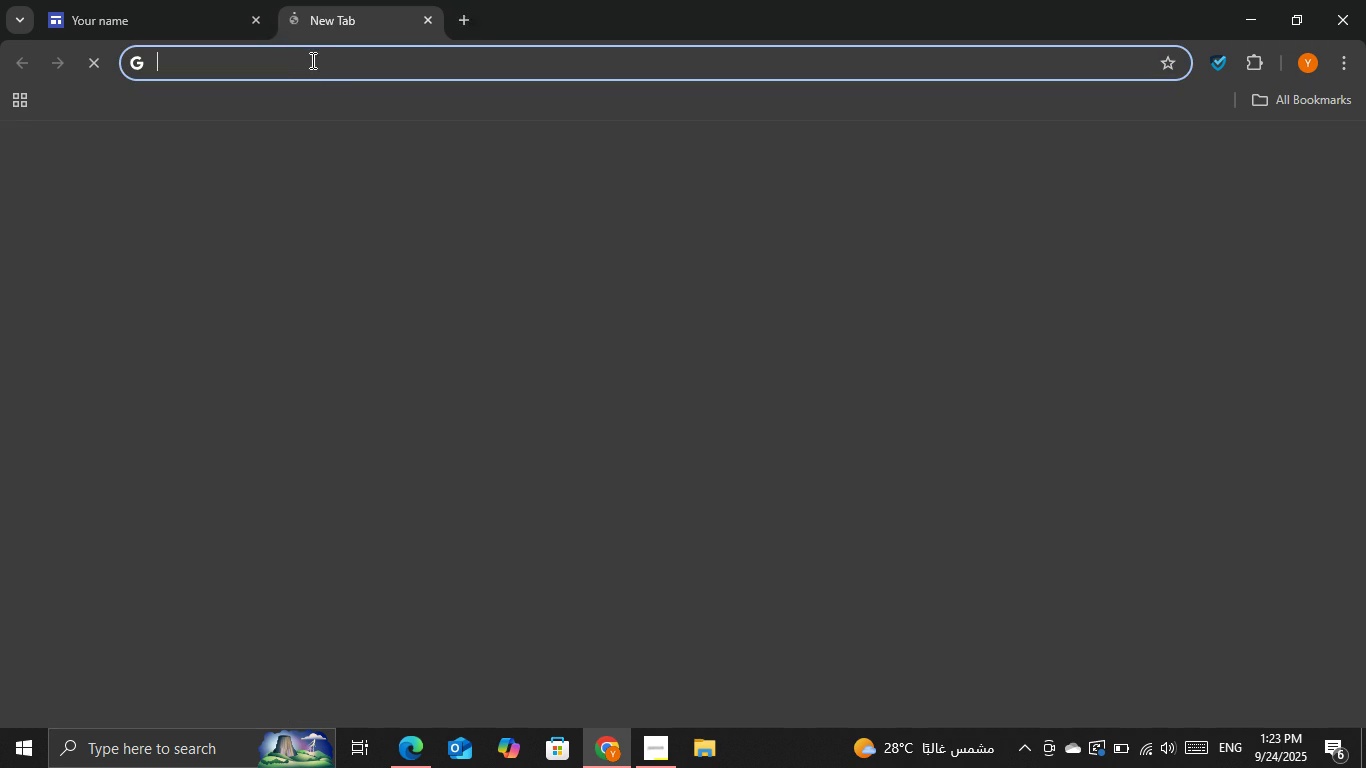 
key(Control+V)
 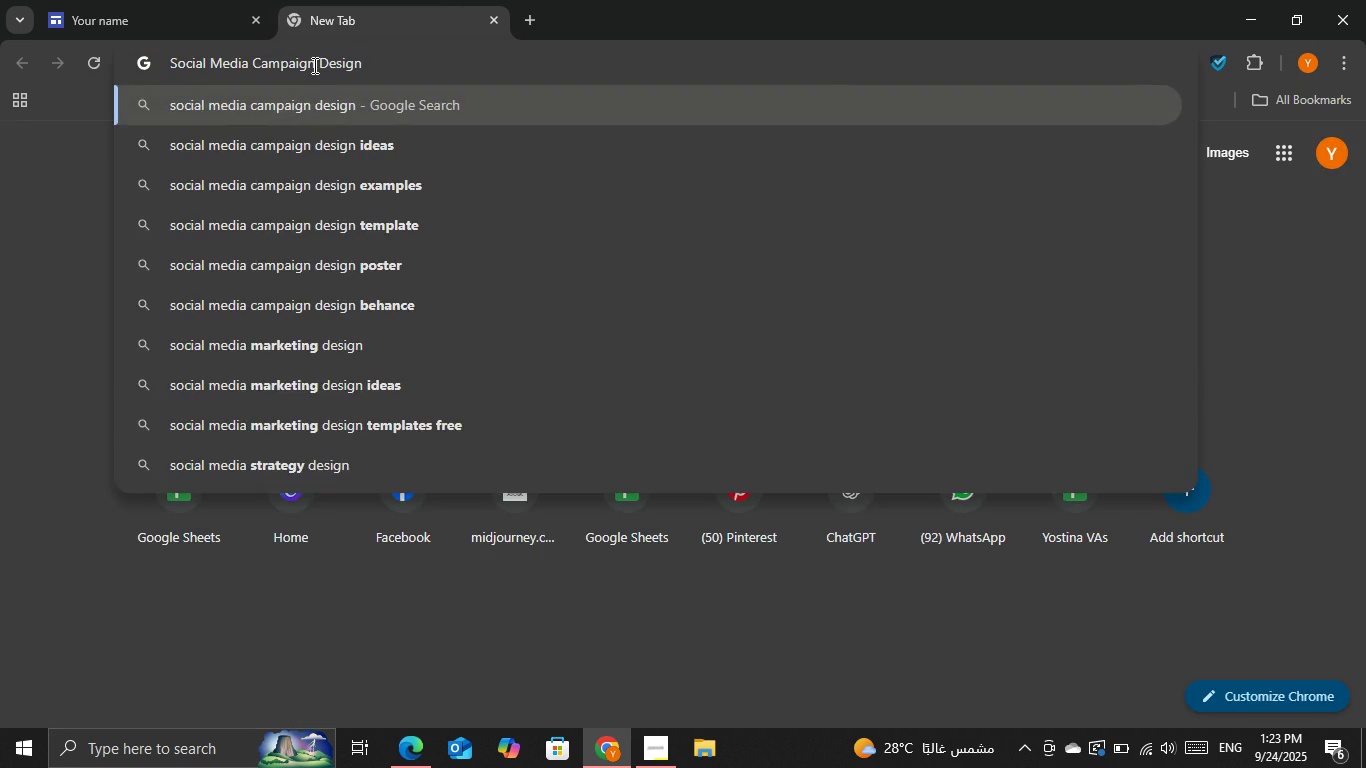 
key(Enter)
 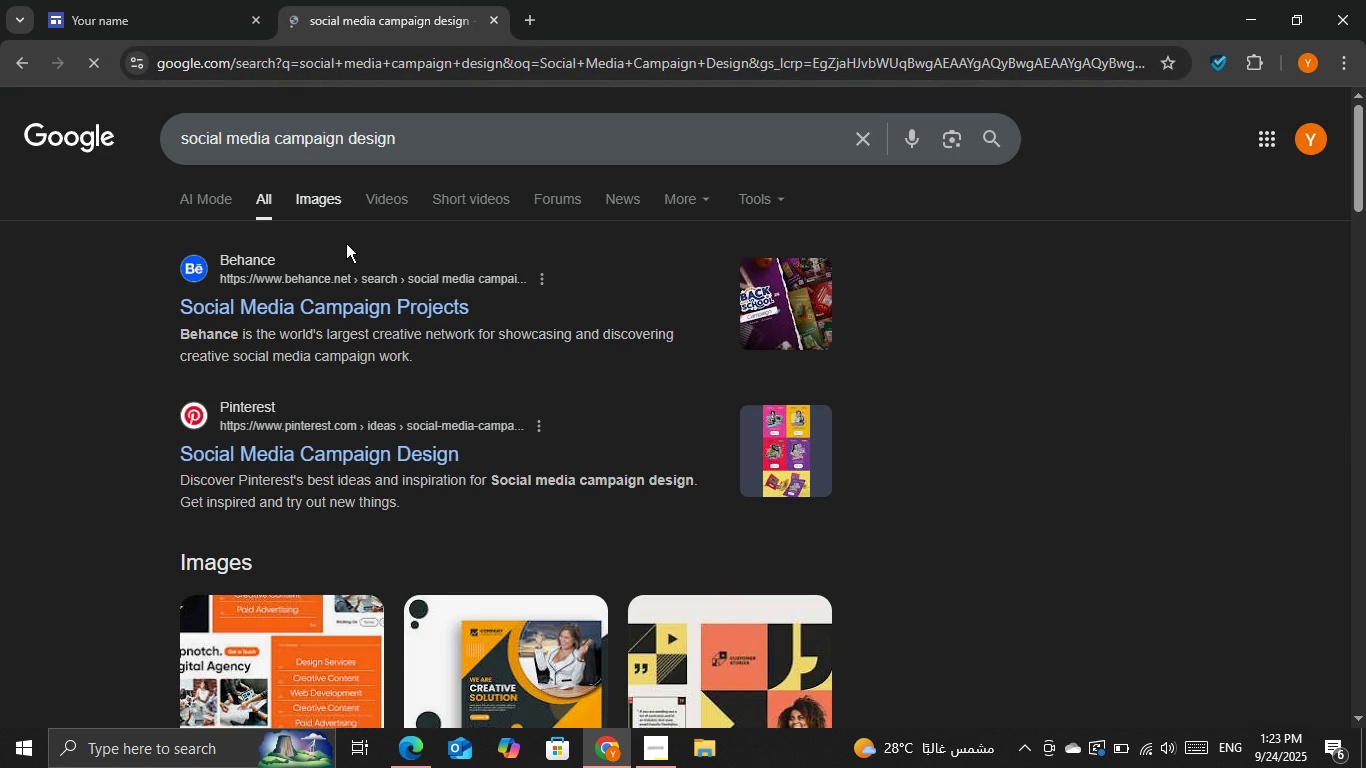 
left_click([326, 202])
 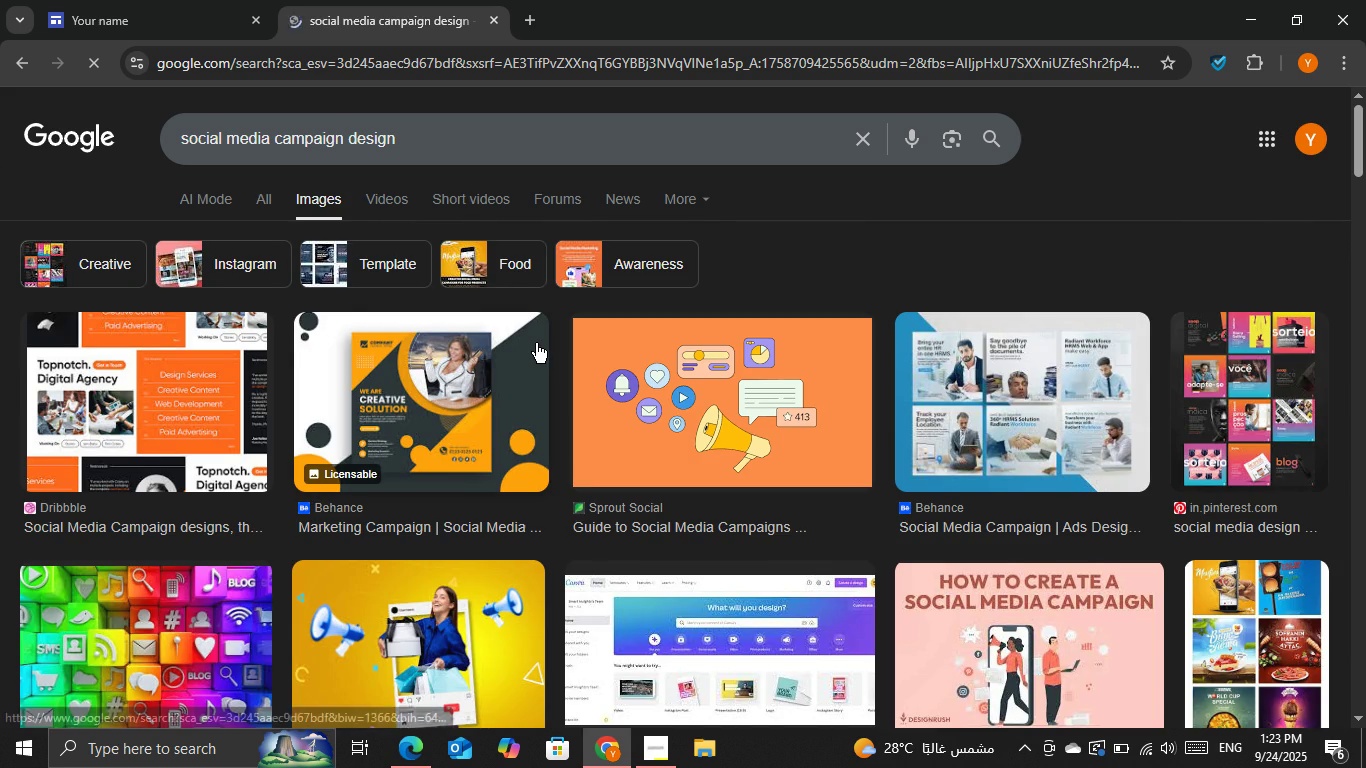 
scroll: coordinate [415, 355], scroll_direction: down, amount: 2.0
 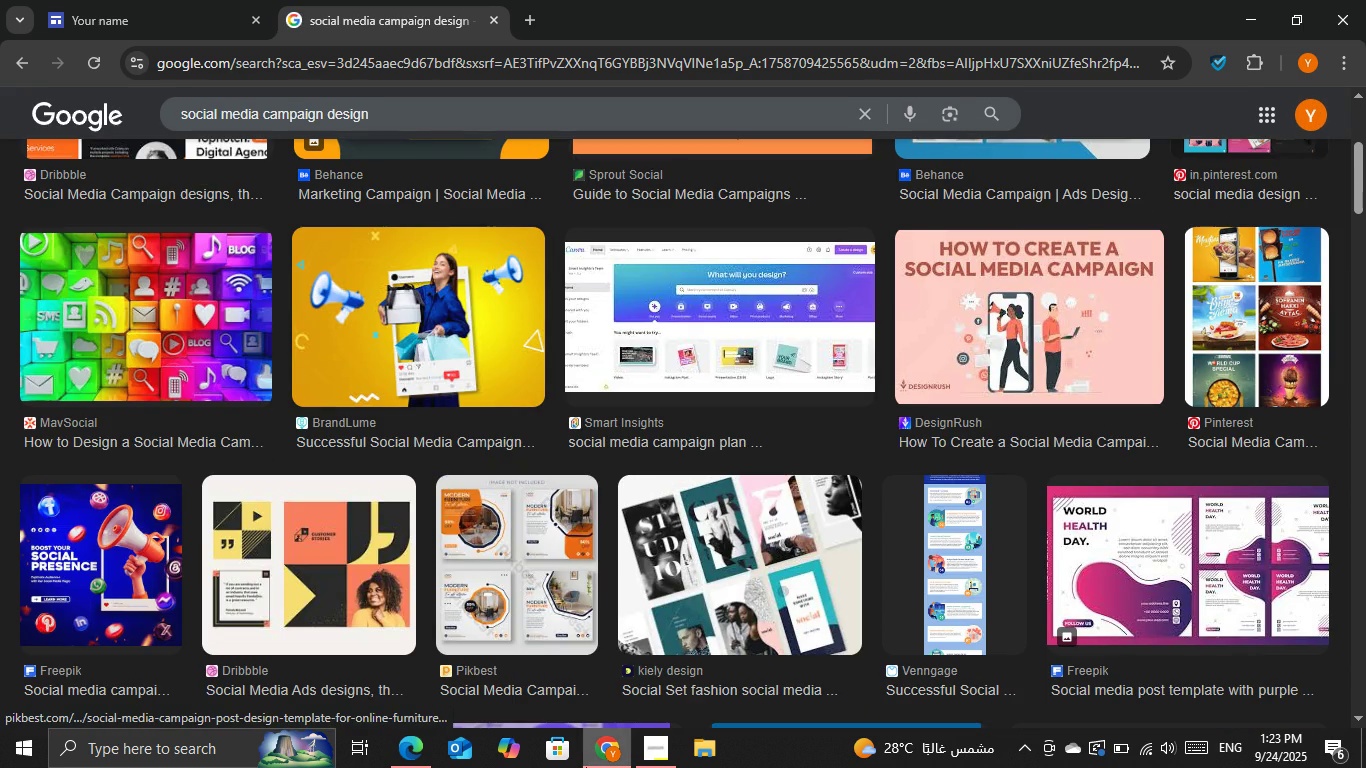 
left_click([586, 761])
 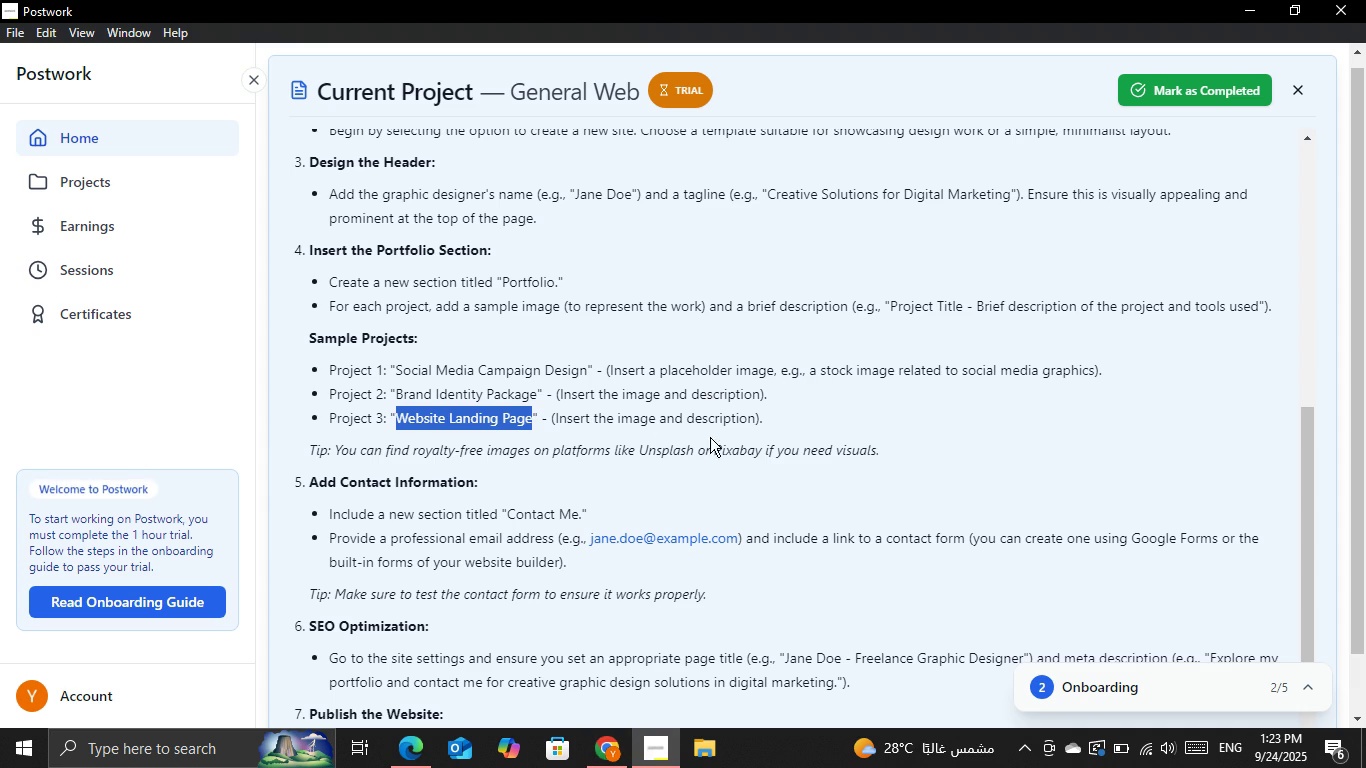 
left_click_drag(start_coordinate=[641, 453], to_coordinate=[692, 449])